 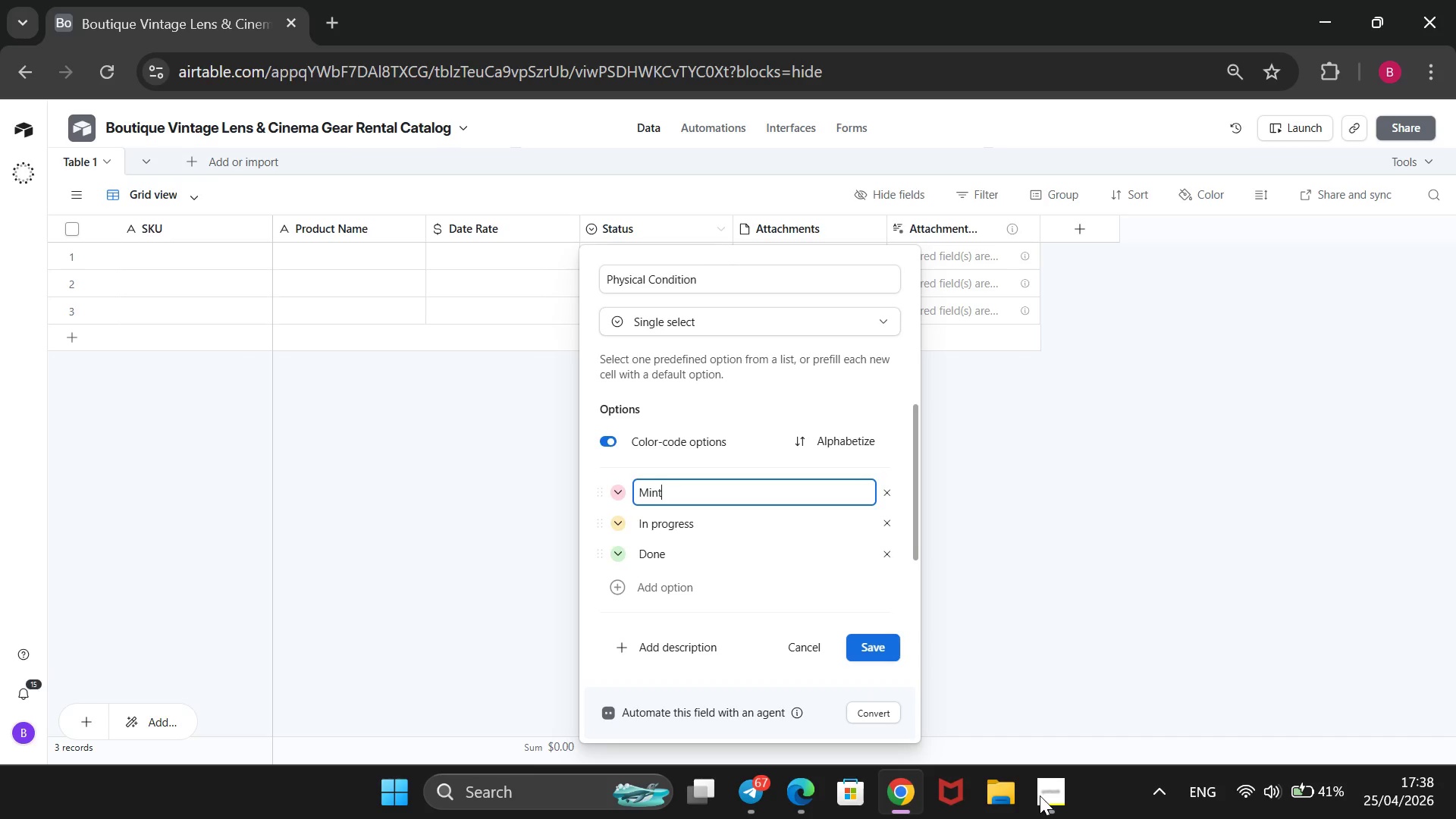 
key(Enter)
 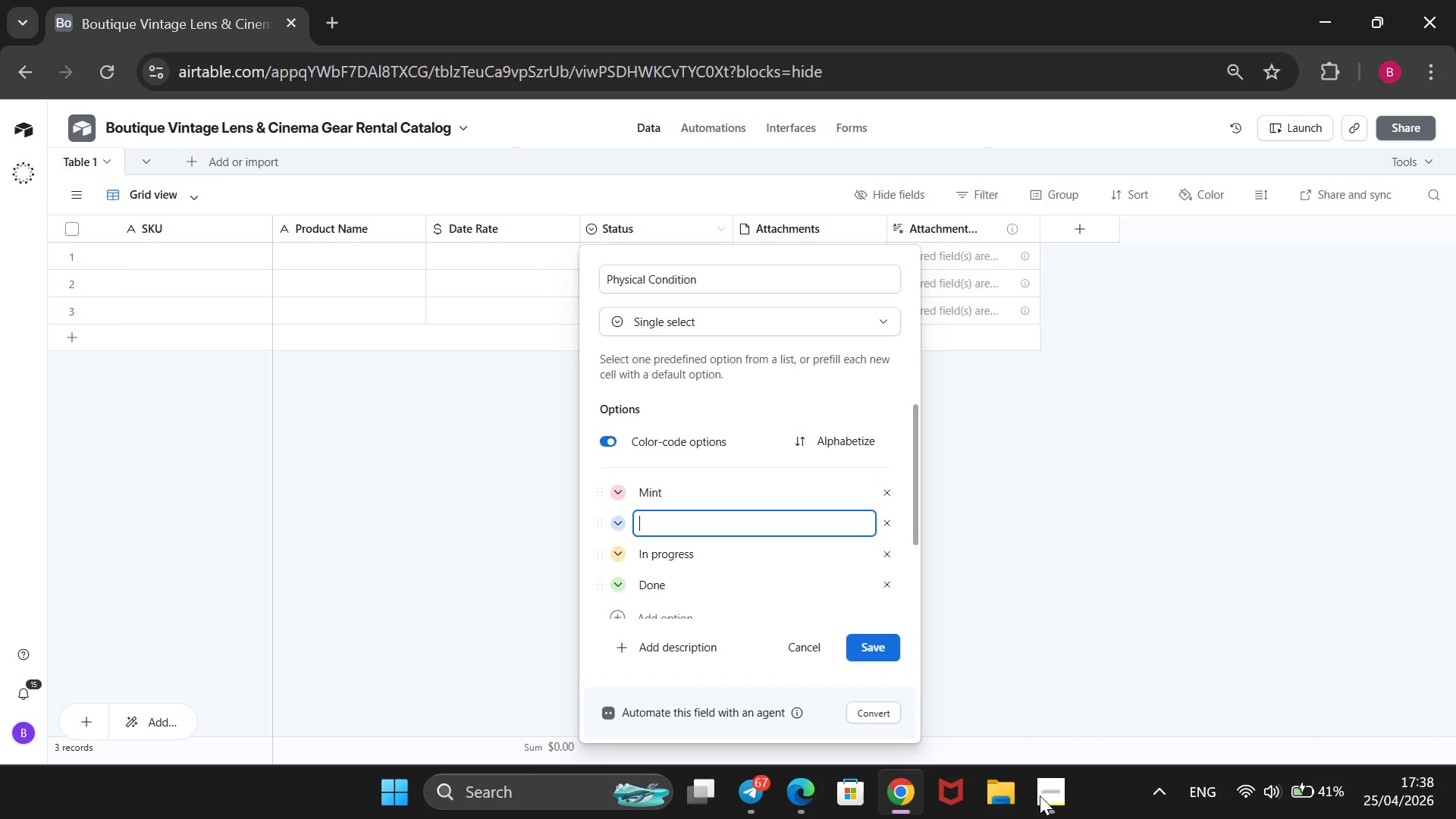 
type(GOO)
key(Backspace)
key(Backspace)
type(ood)
 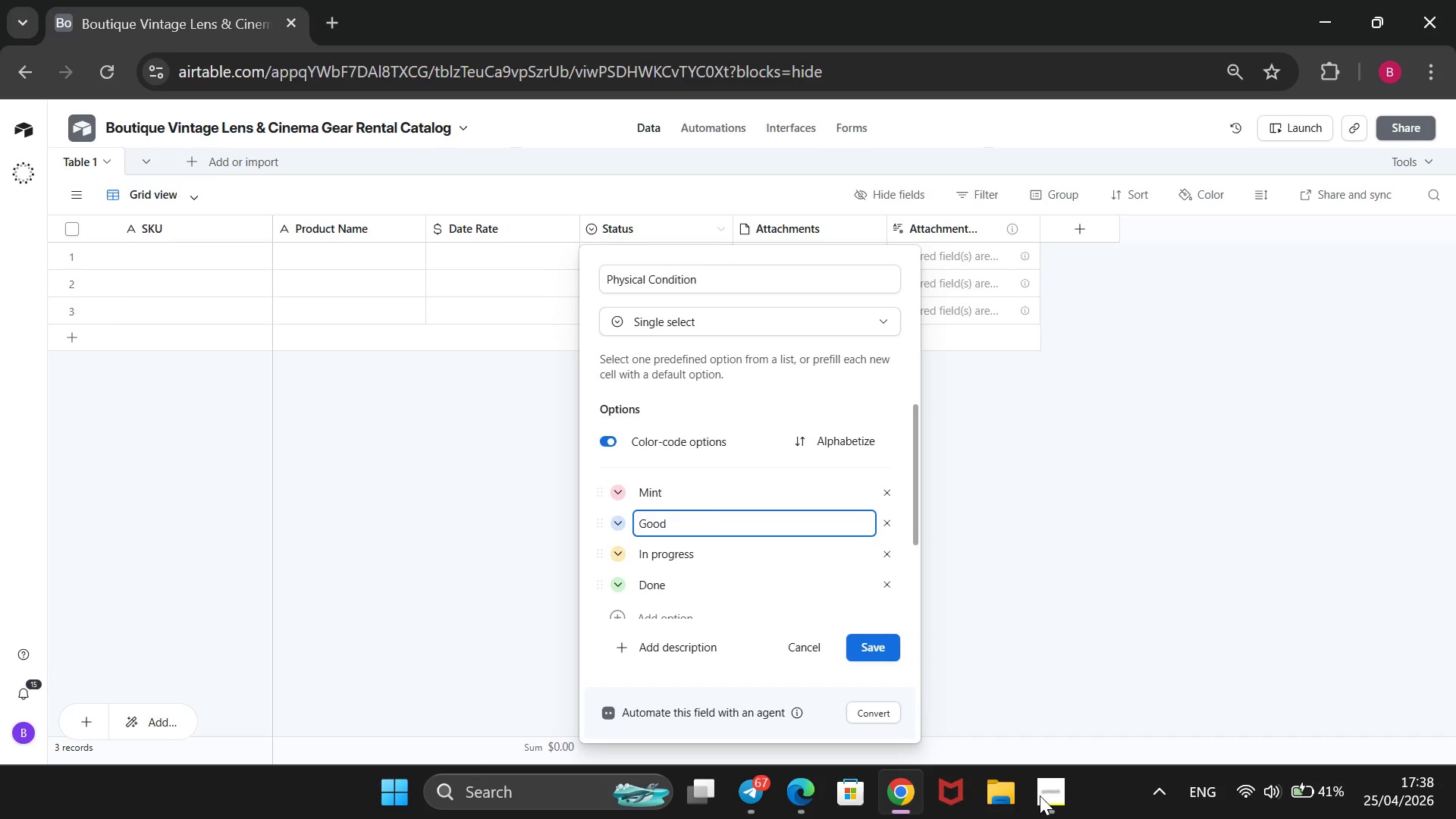 
key(Enter)
 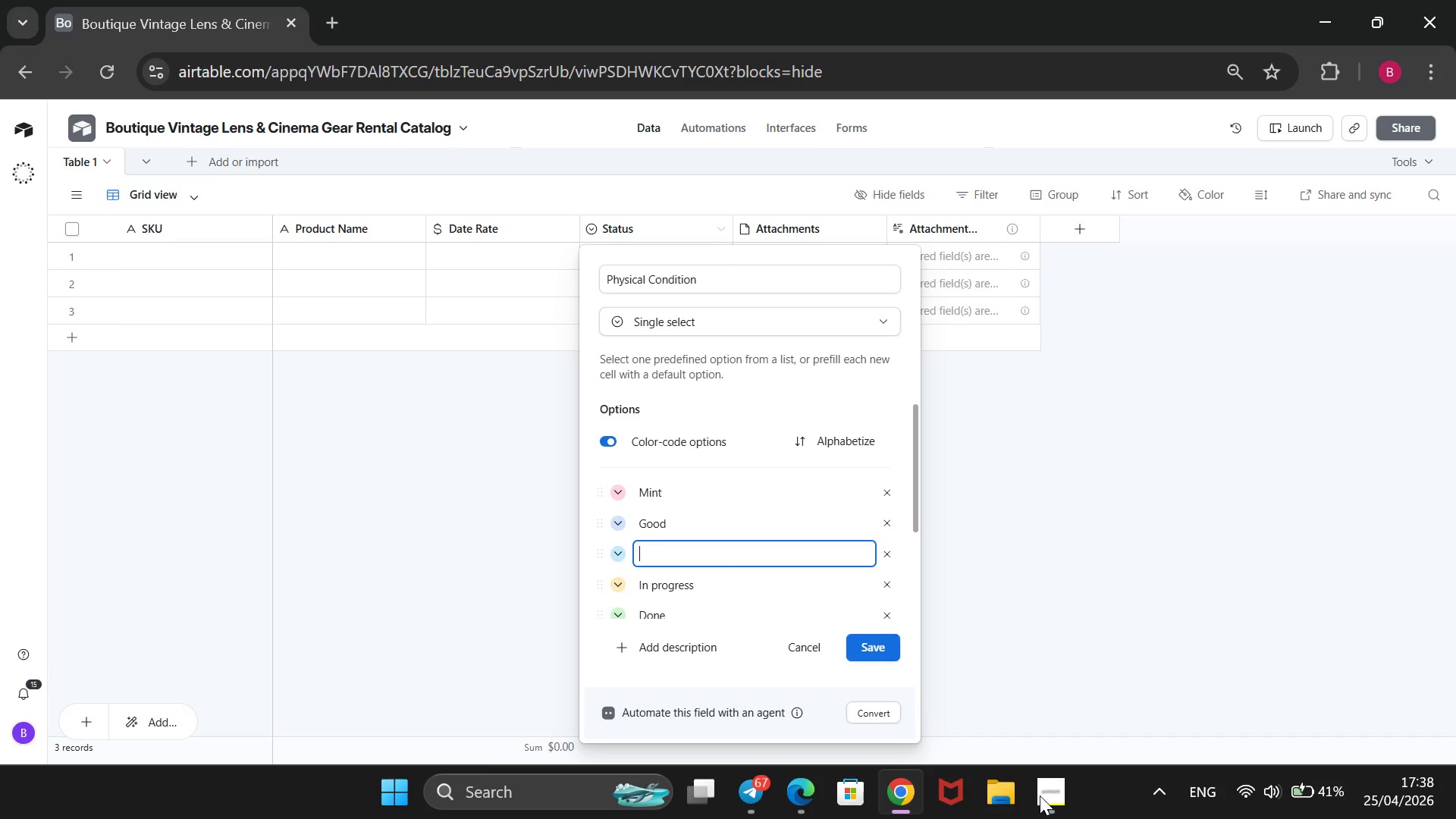 
type(Excellent)
 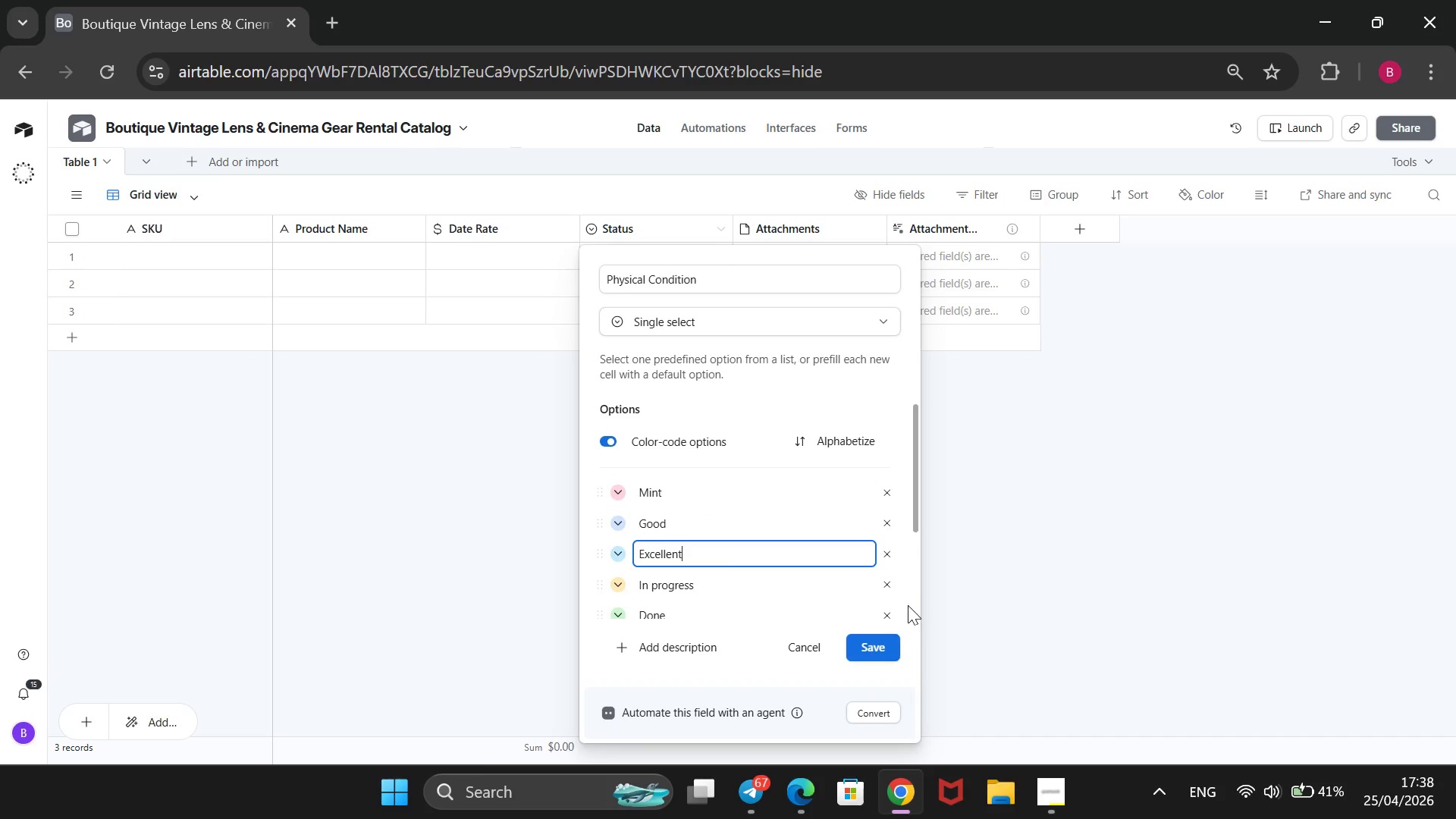 
left_click([891, 588])
 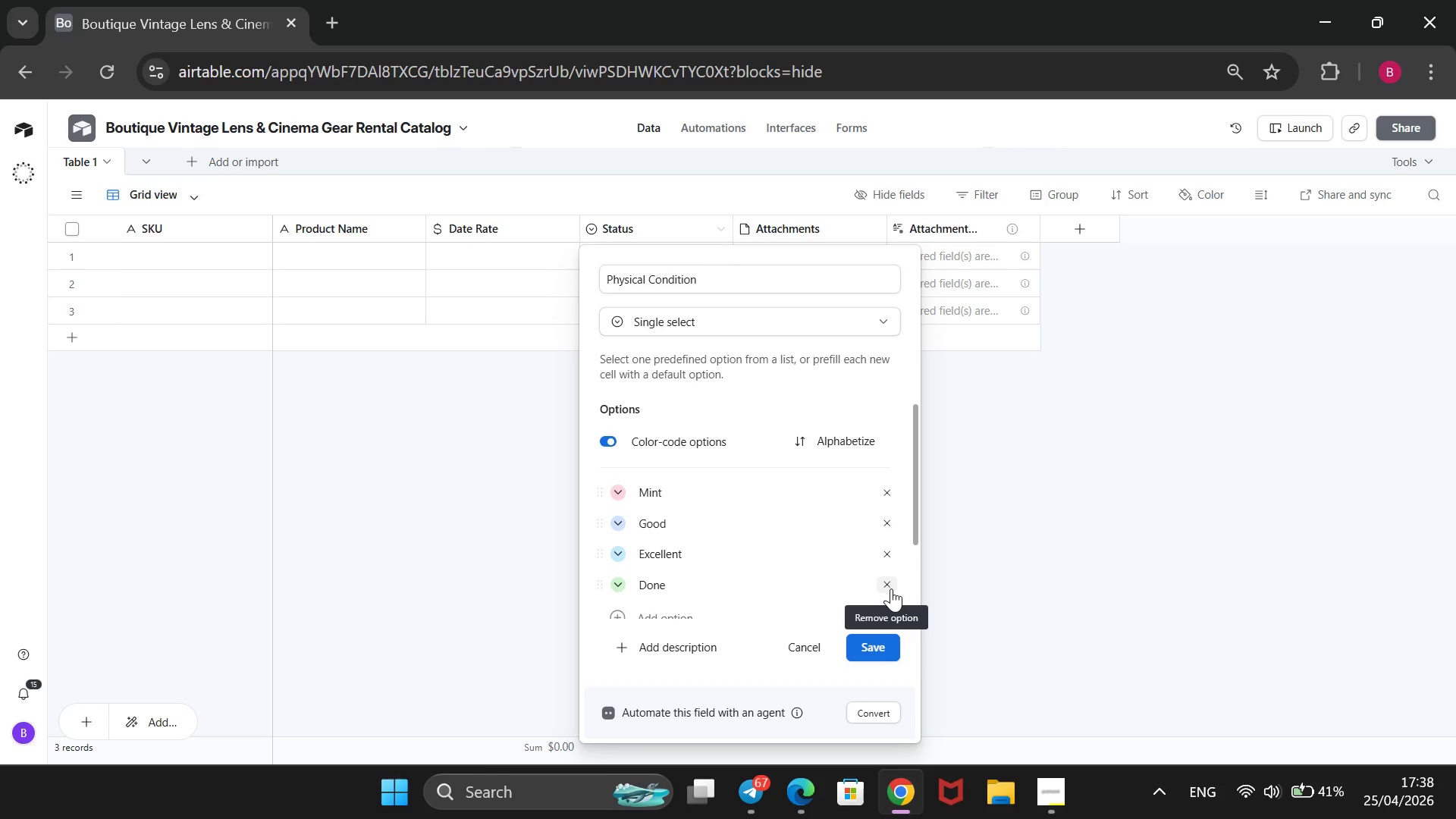 
left_click([891, 588])
 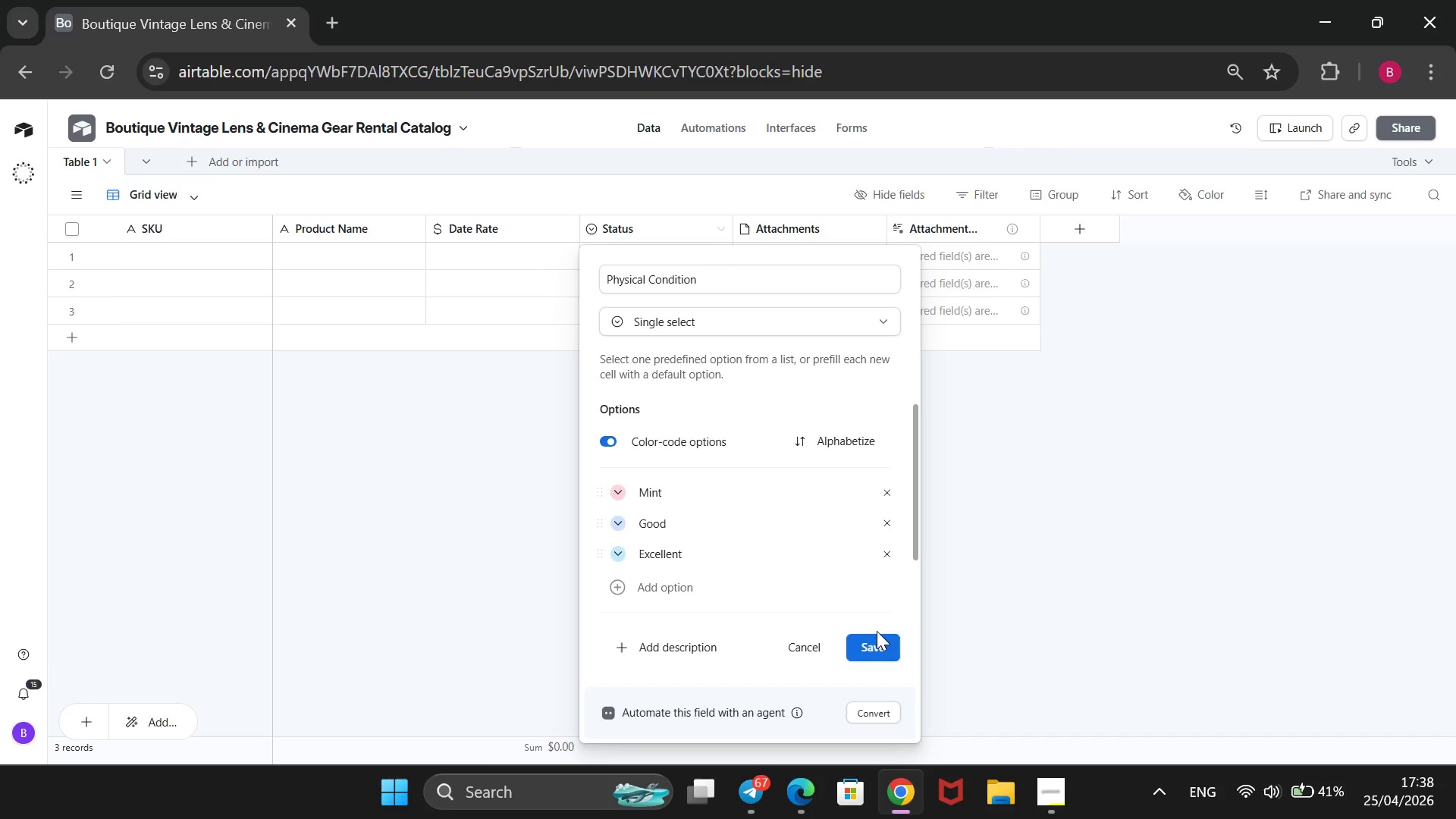 
left_click([877, 631])
 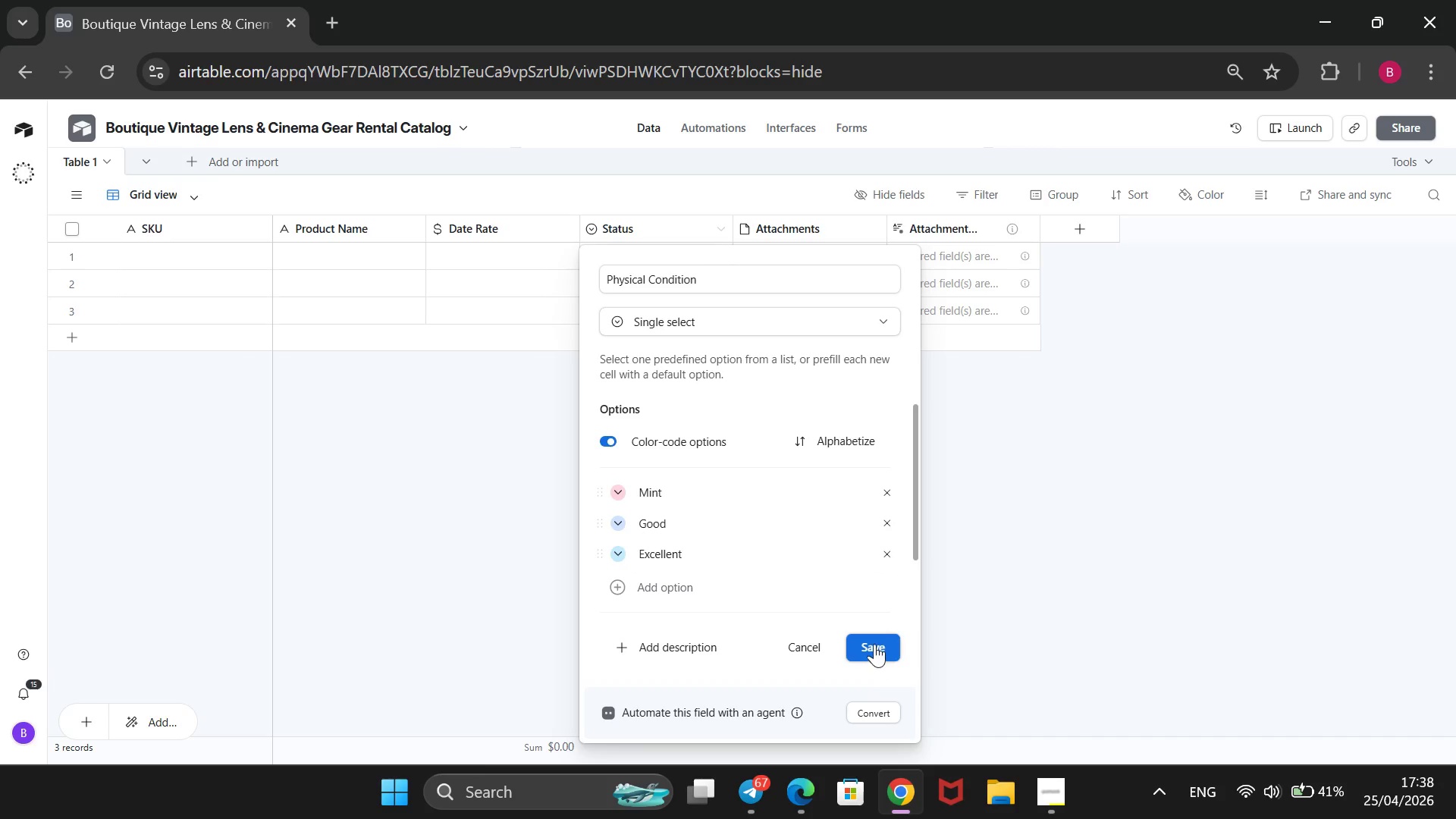 
left_click([874, 644])
 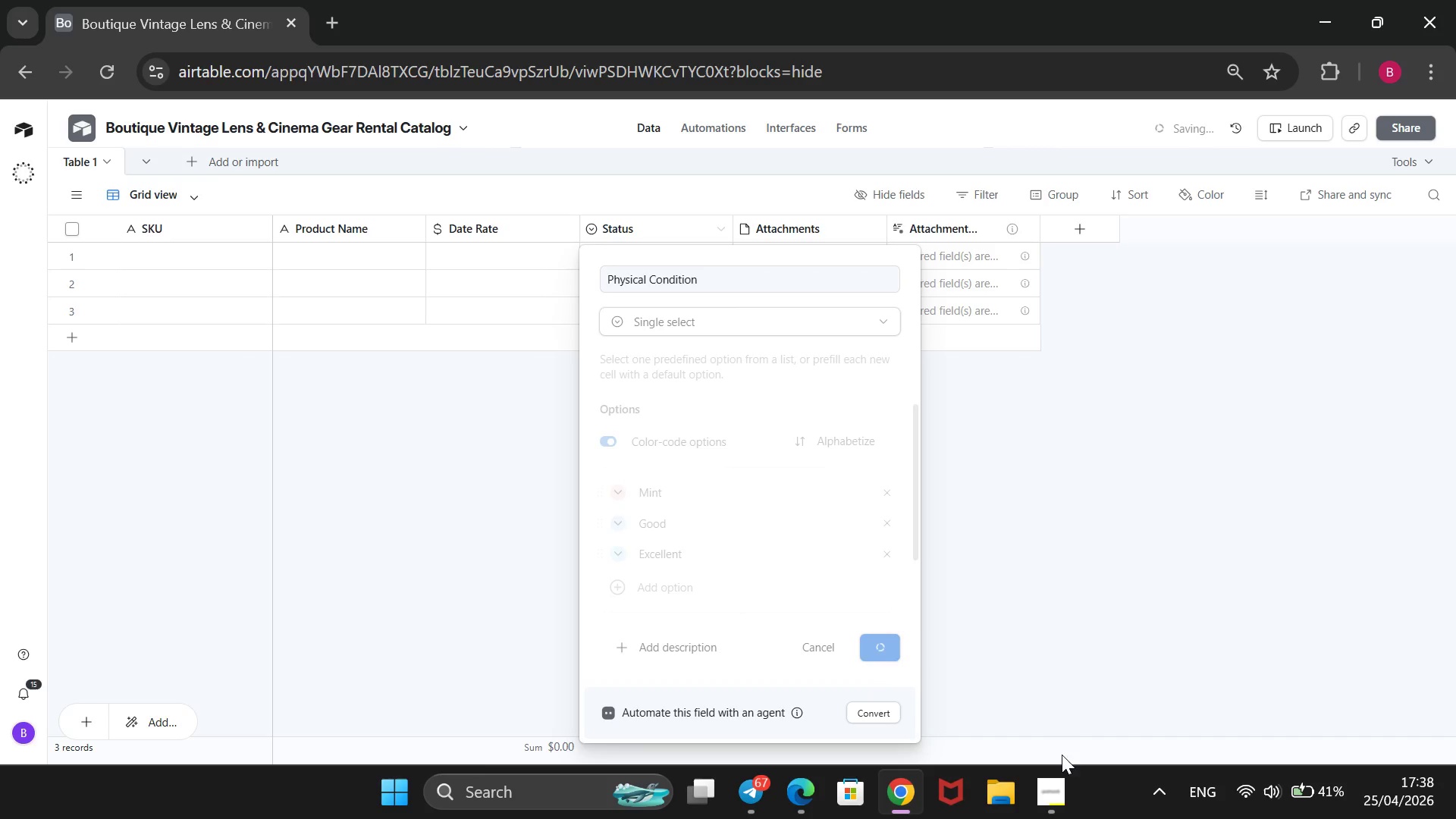 
left_click([1056, 789])